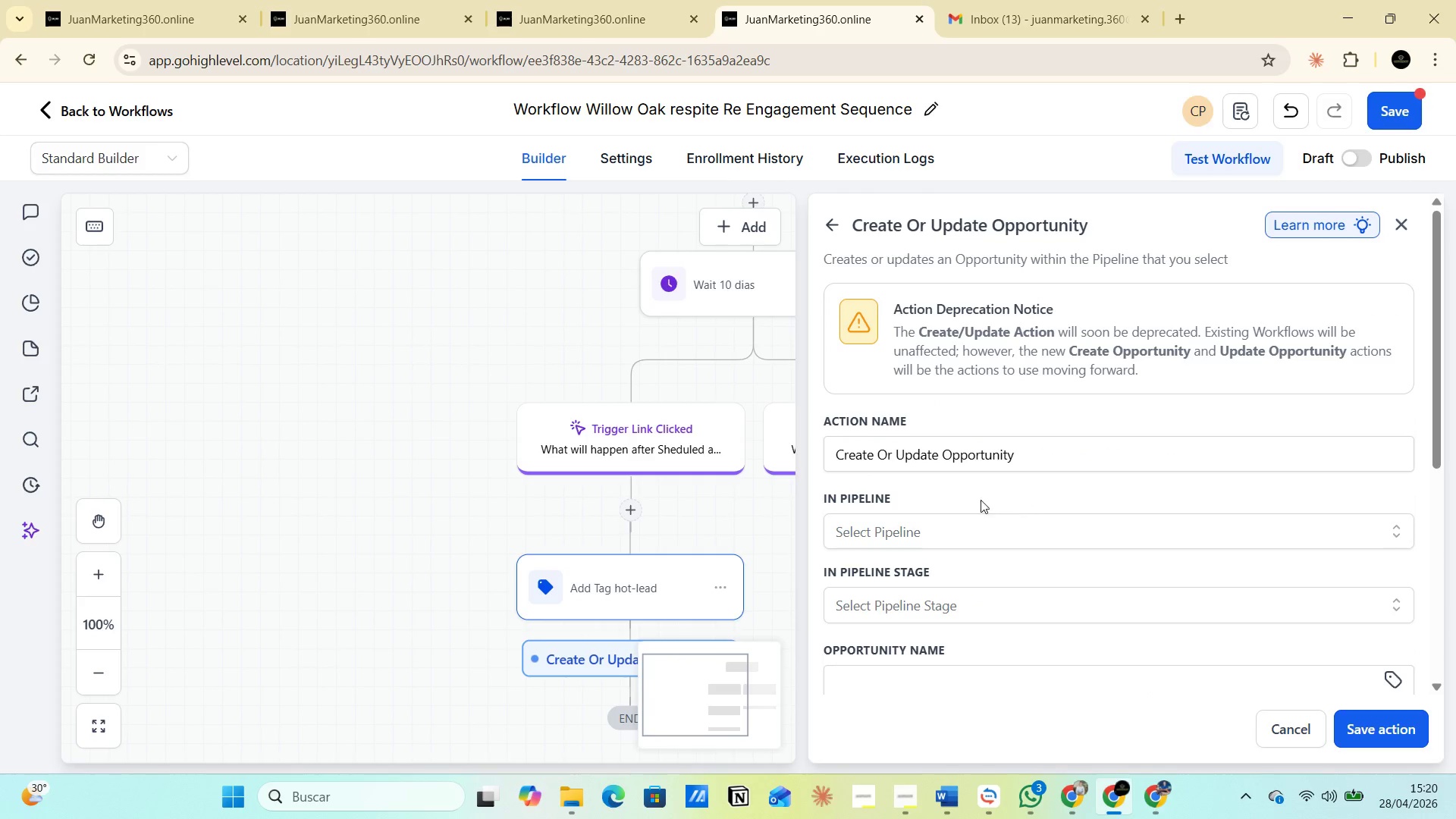 
left_click([1037, 451])
 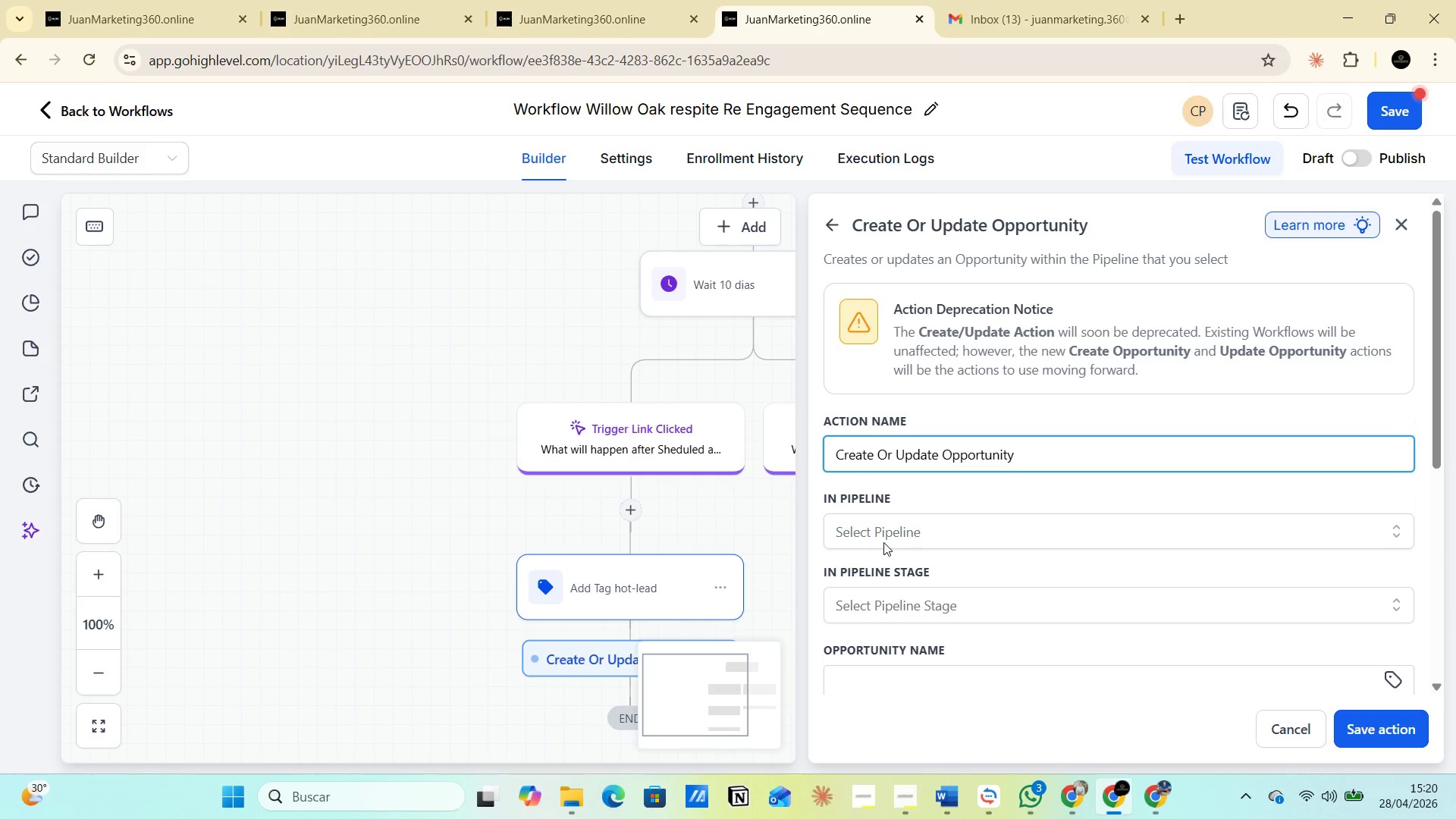 
left_click([877, 538])
 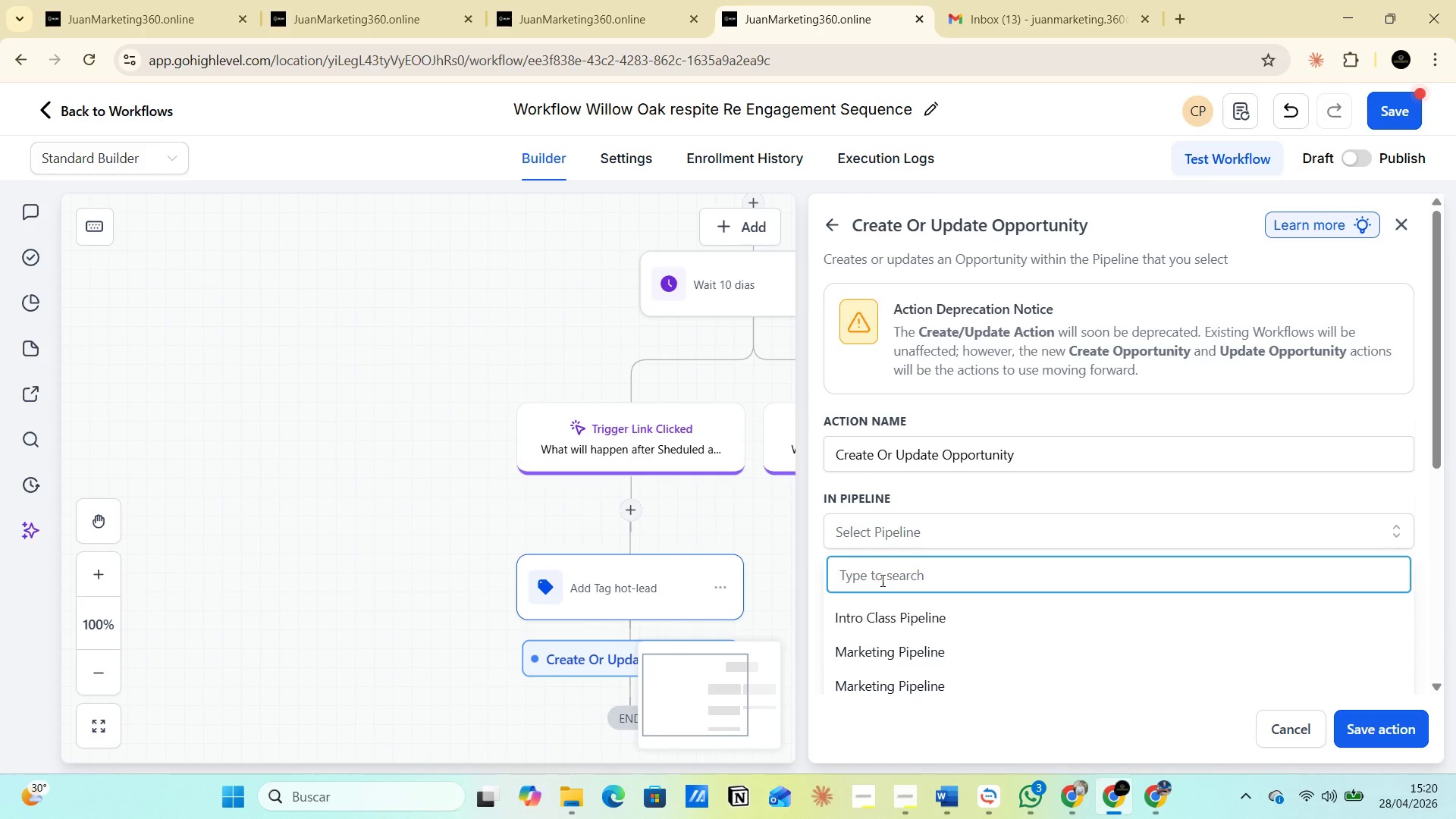 
scroll: coordinate [893, 632], scroll_direction: down, amount: 2.0
 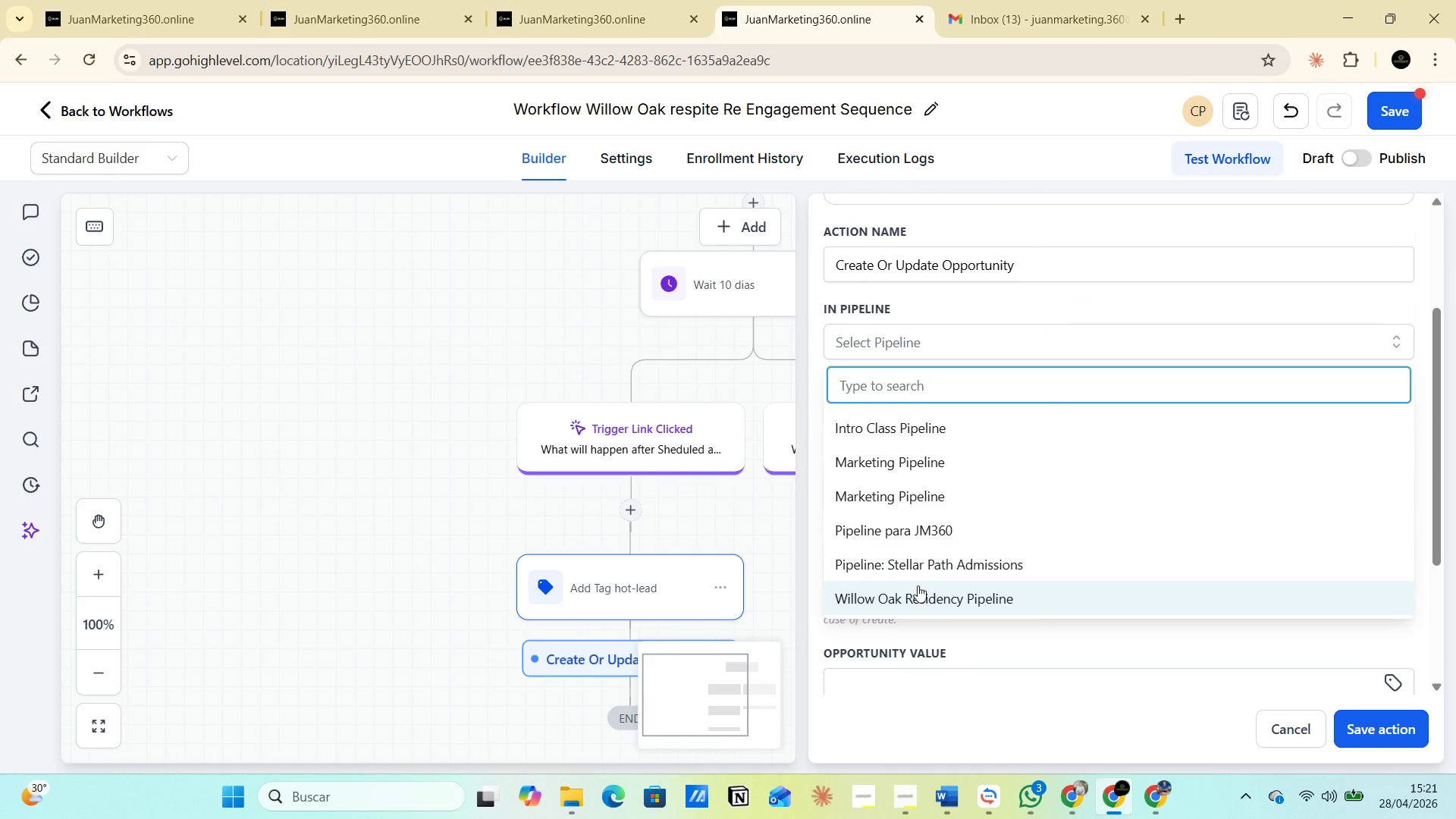 
left_click([902, 596])
 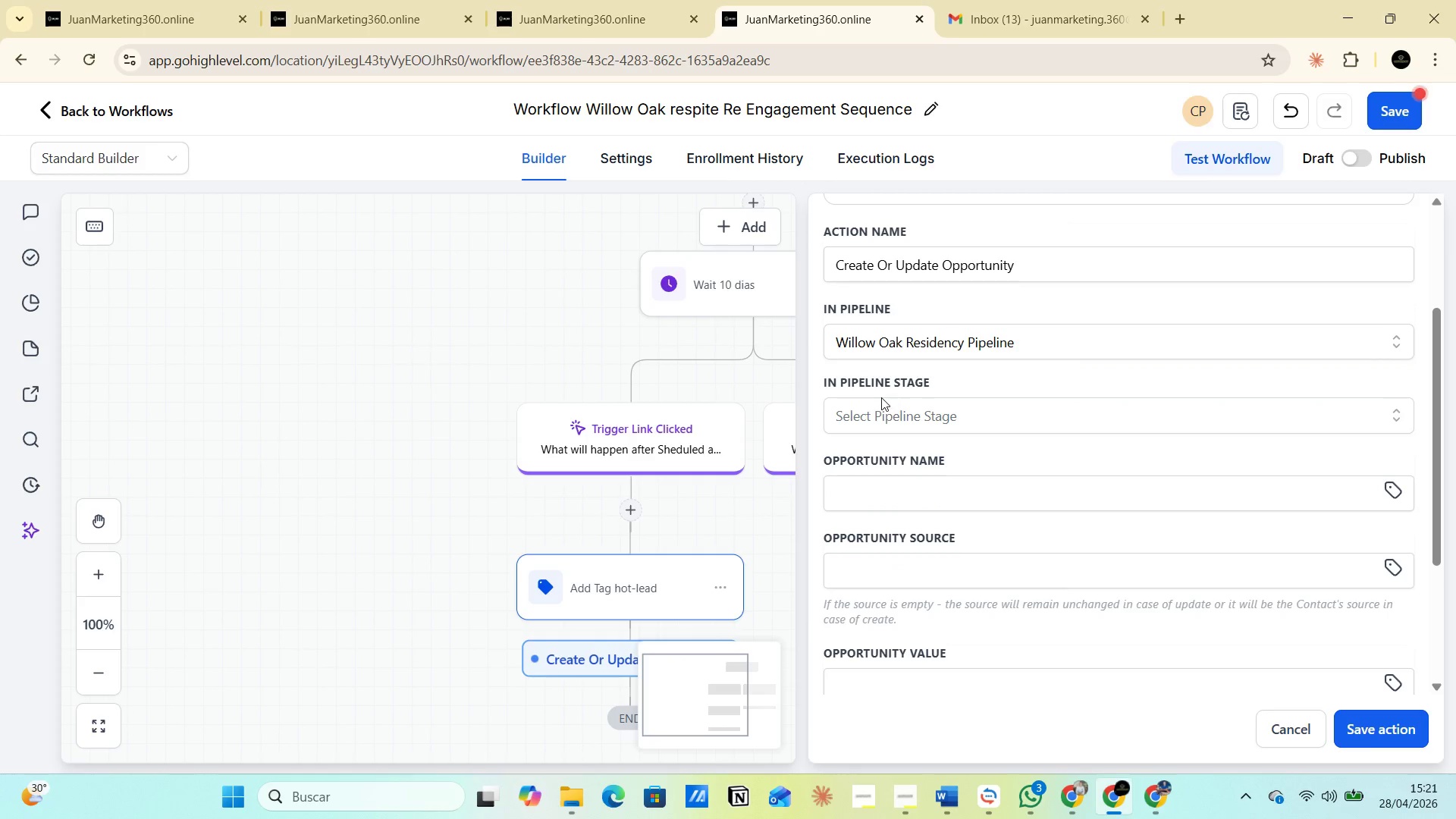 
left_click([874, 422])